 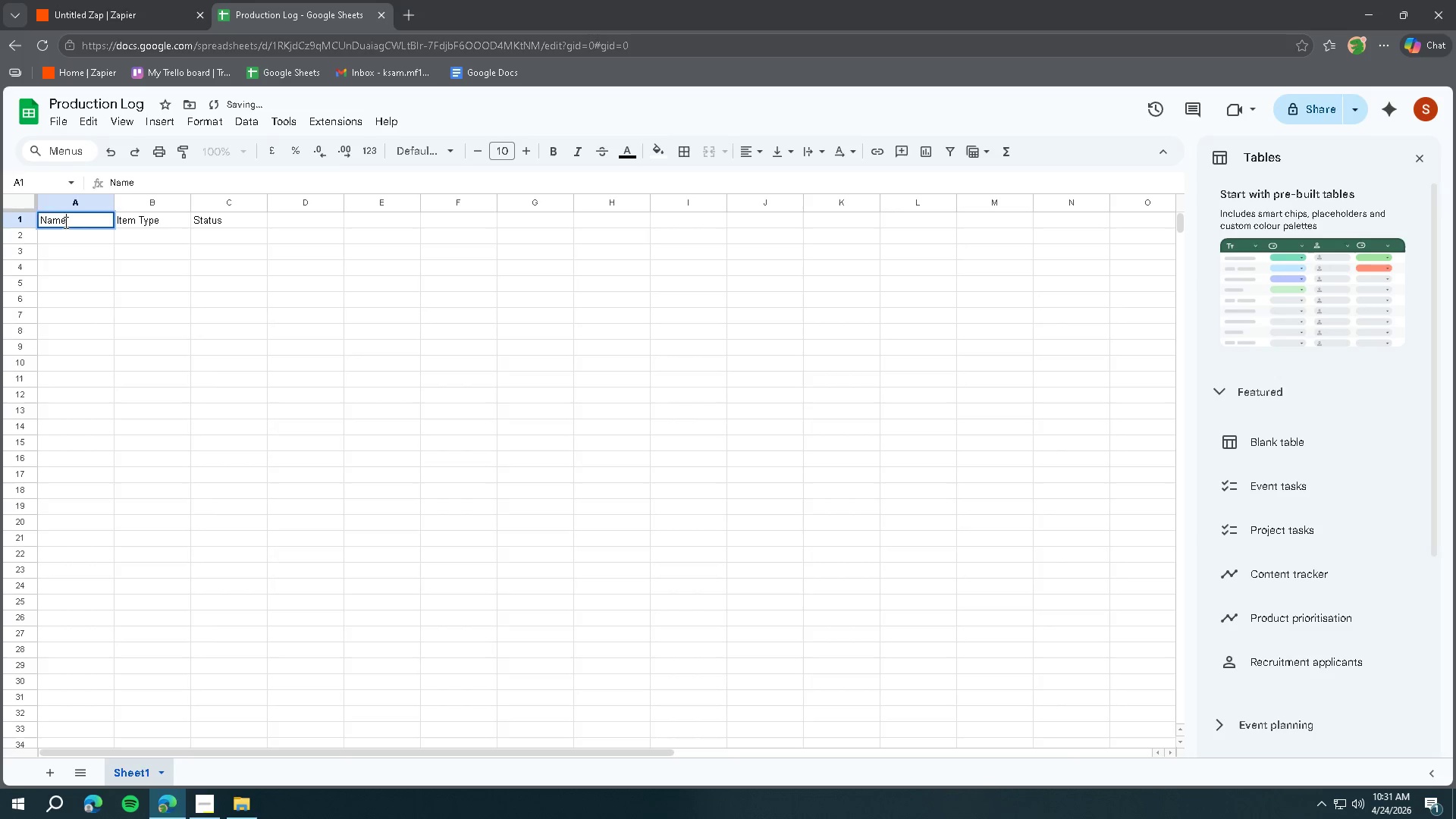 
triple_click([64, 222])
 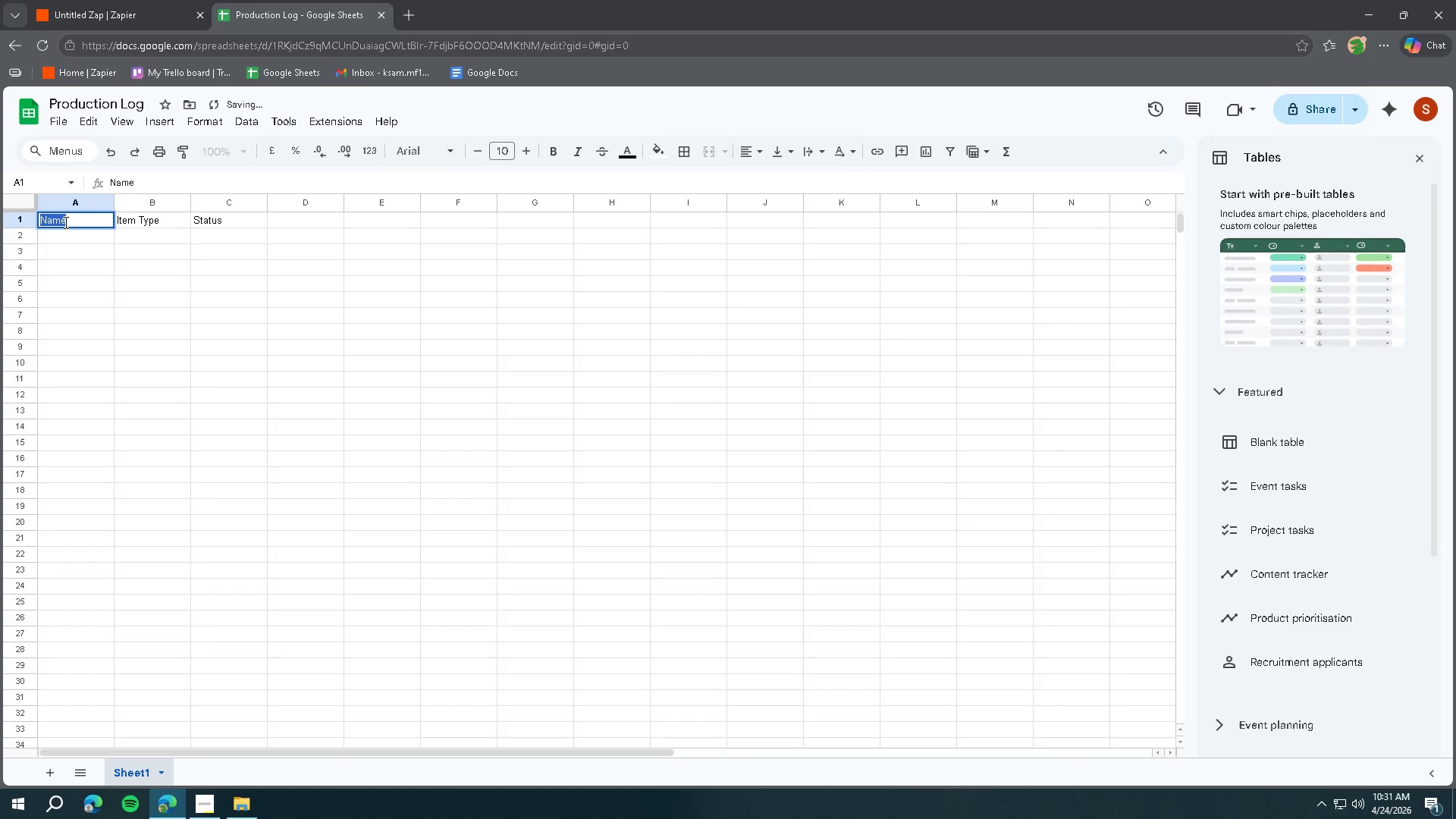 
type(Customer Name)
 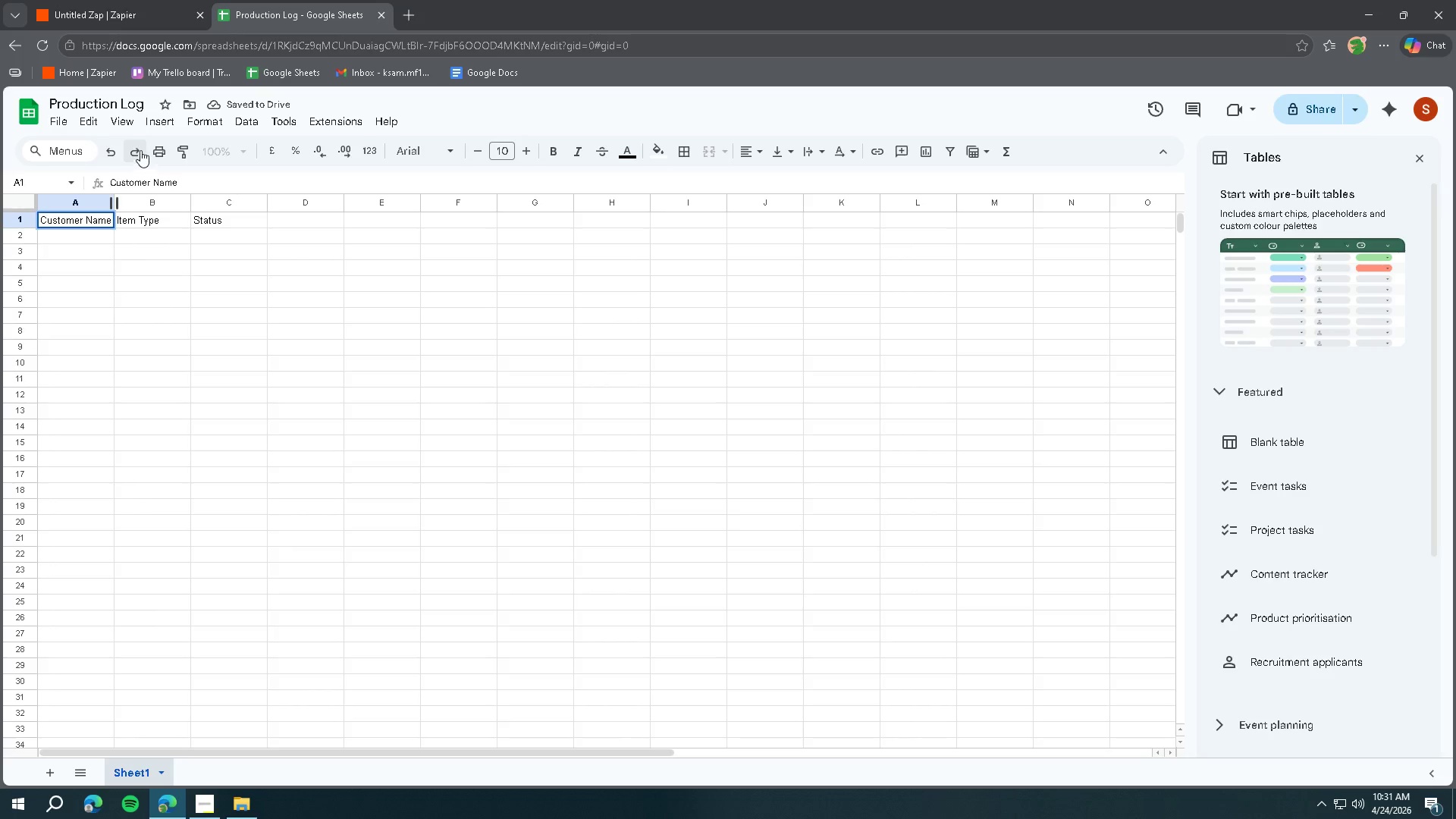 
left_click([119, 127])
 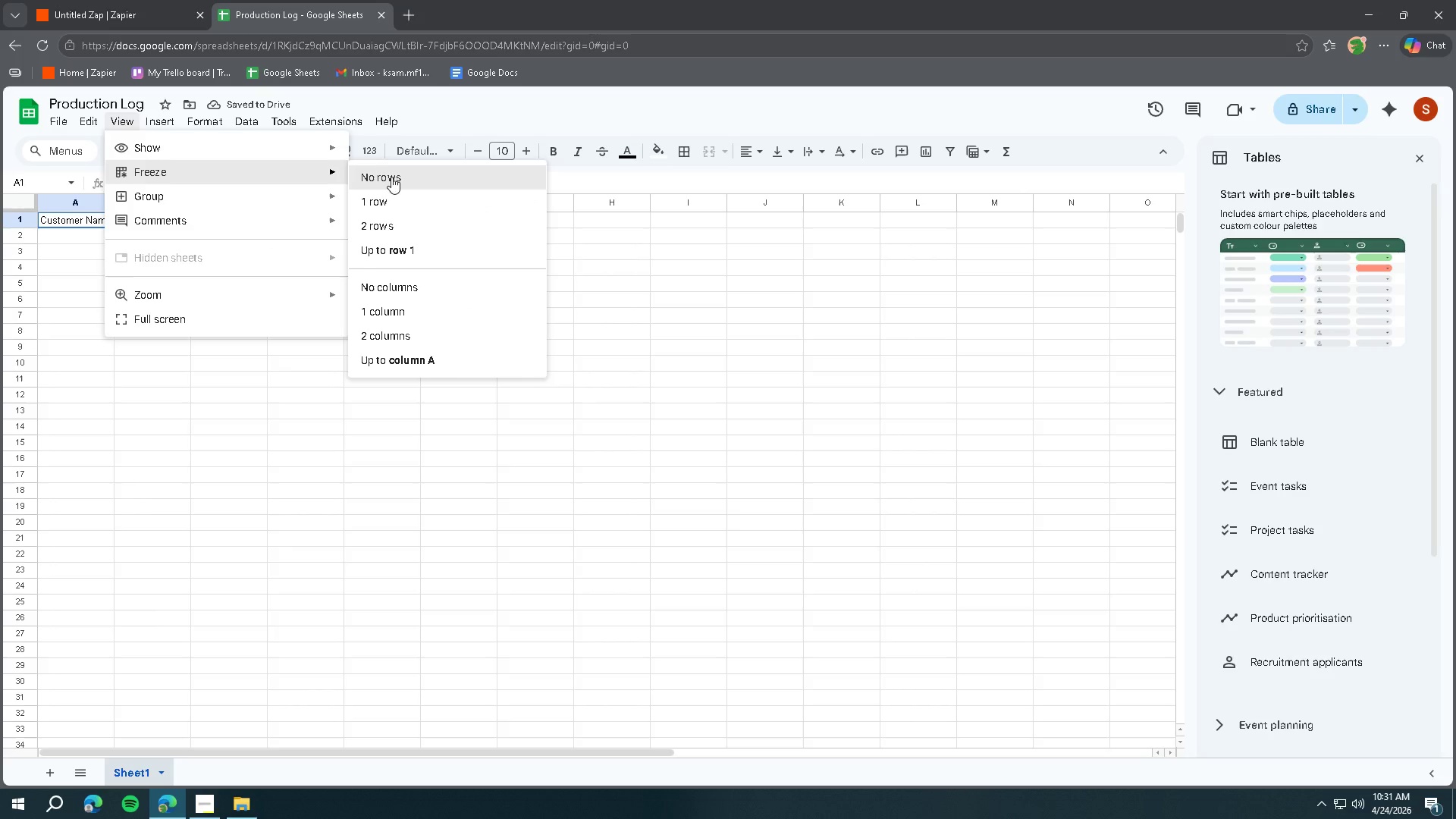 
left_click([384, 202])
 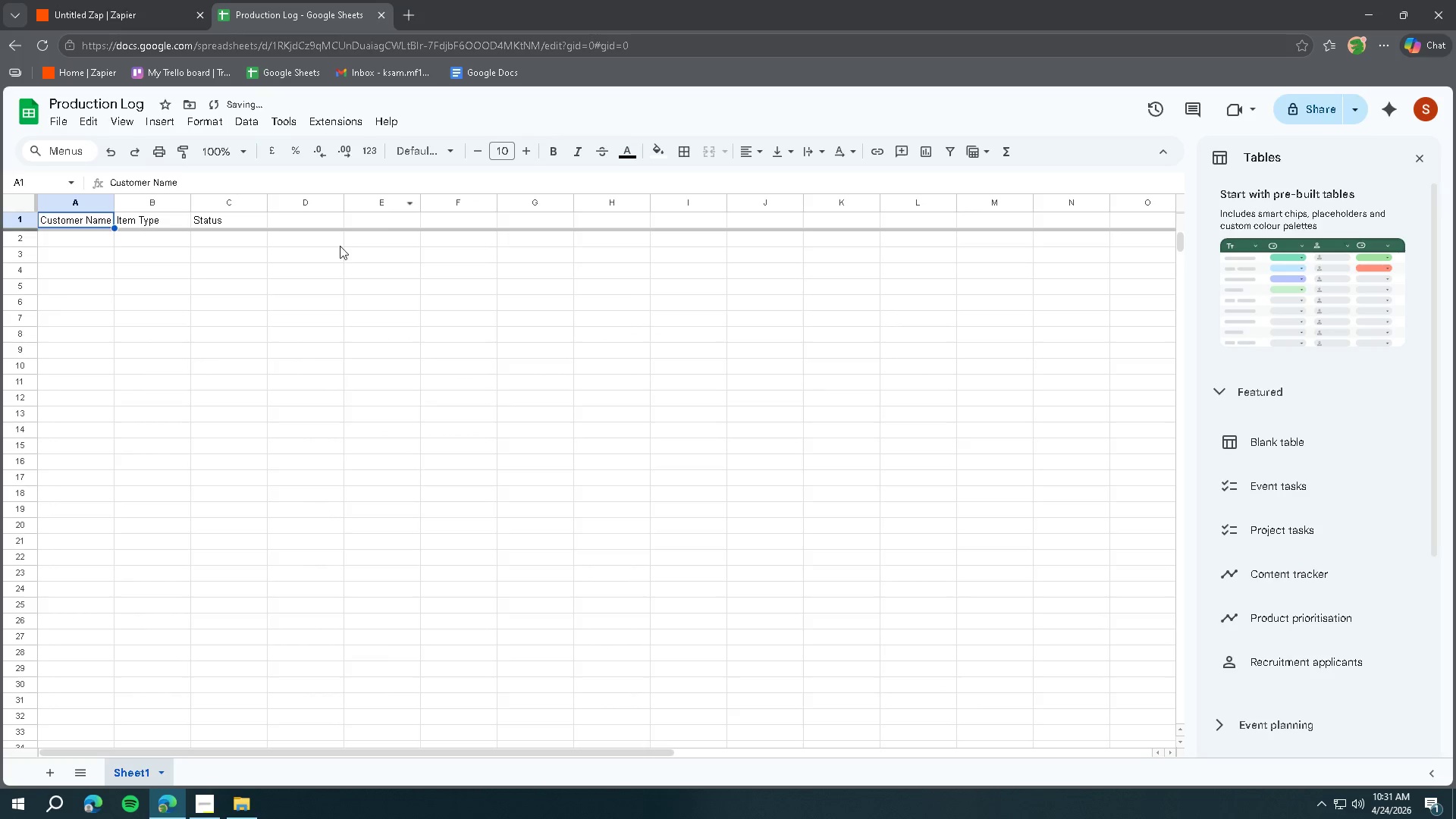 
left_click([298, 278])
 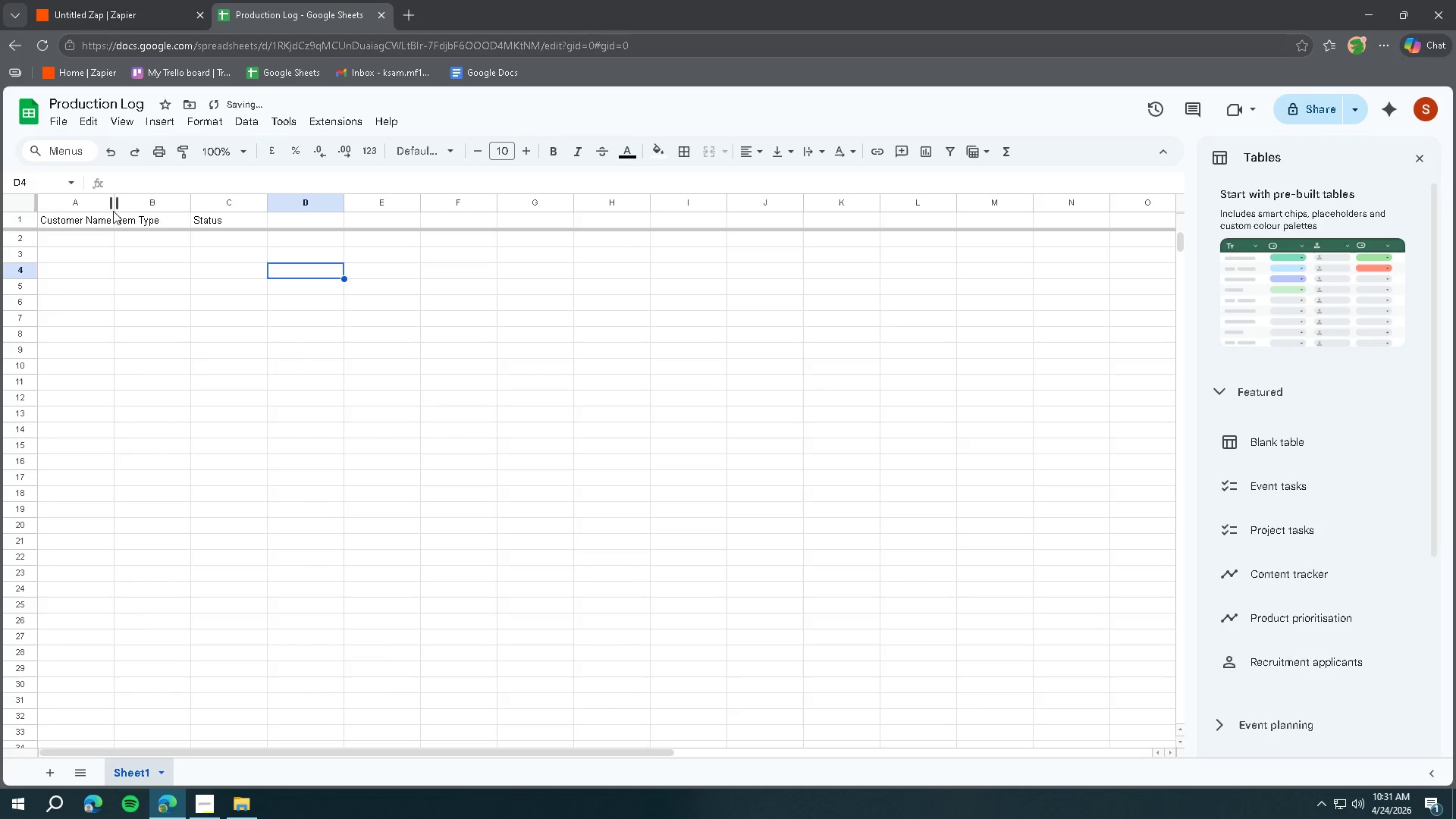 
left_click_drag(start_coordinate=[114, 206], to_coordinate=[207, 202])
 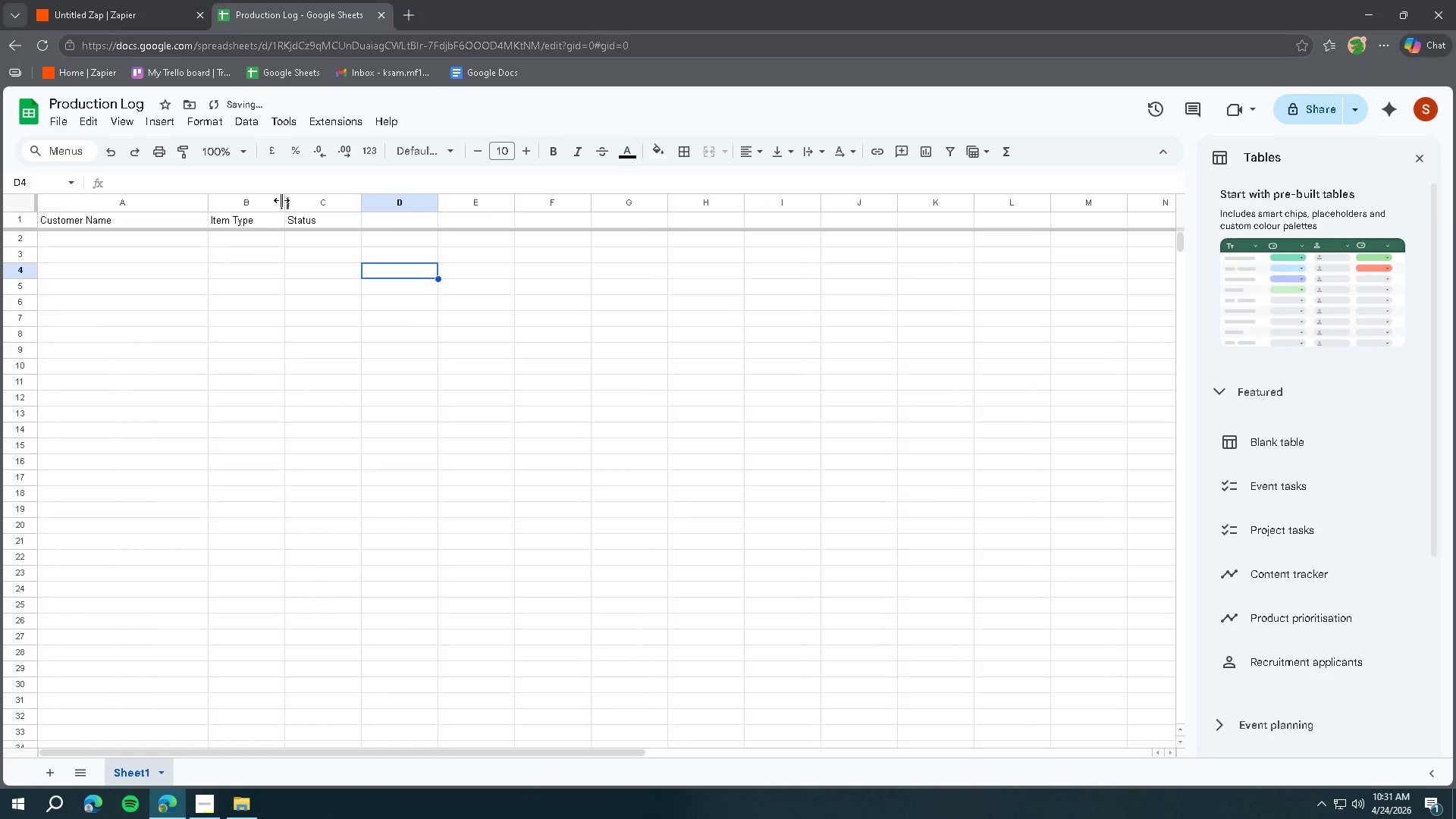 
left_click_drag(start_coordinate=[281, 200], to_coordinate=[397, 203])
 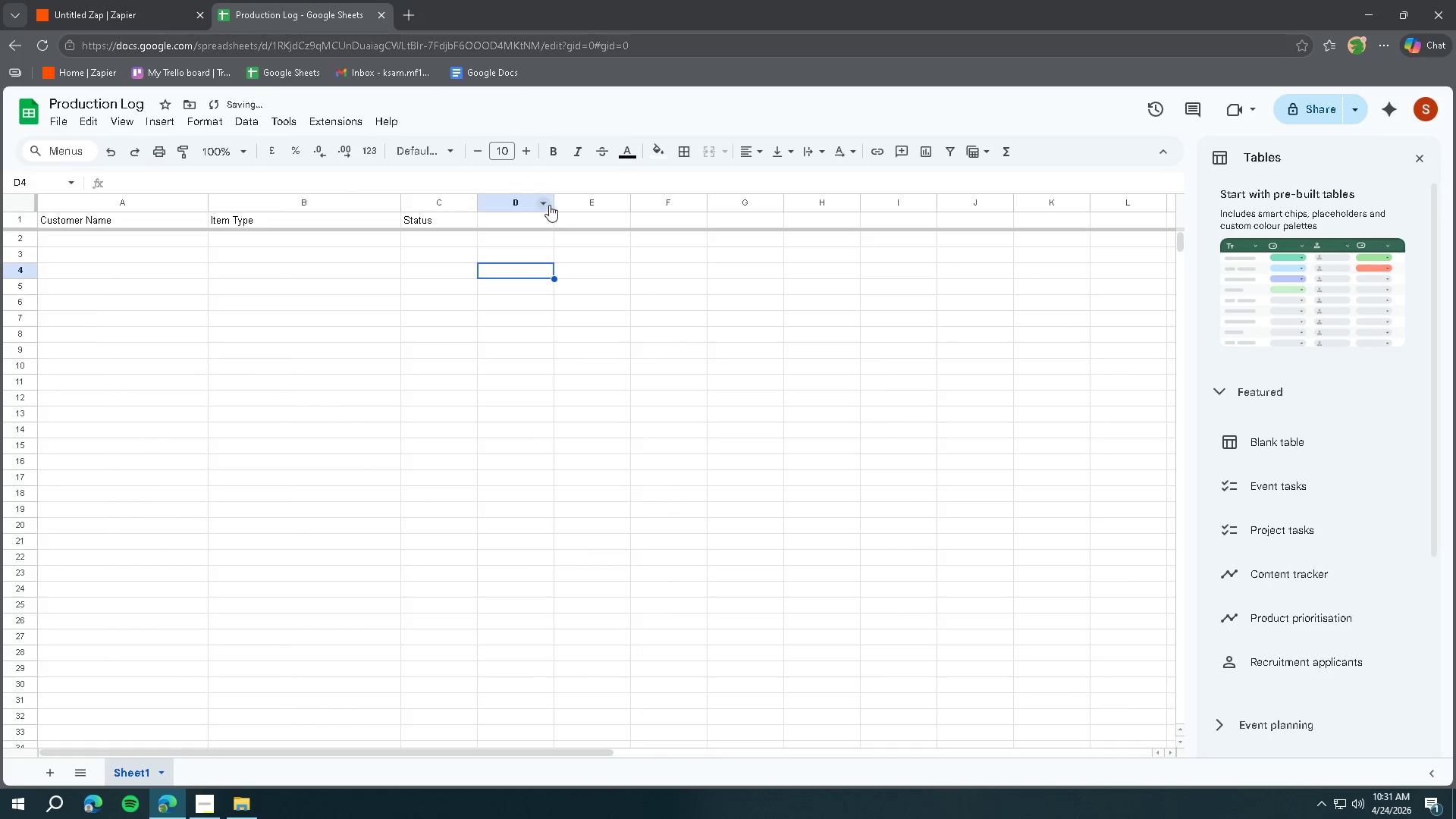 
left_click_drag(start_coordinate=[552, 203], to_coordinate=[603, 203])
 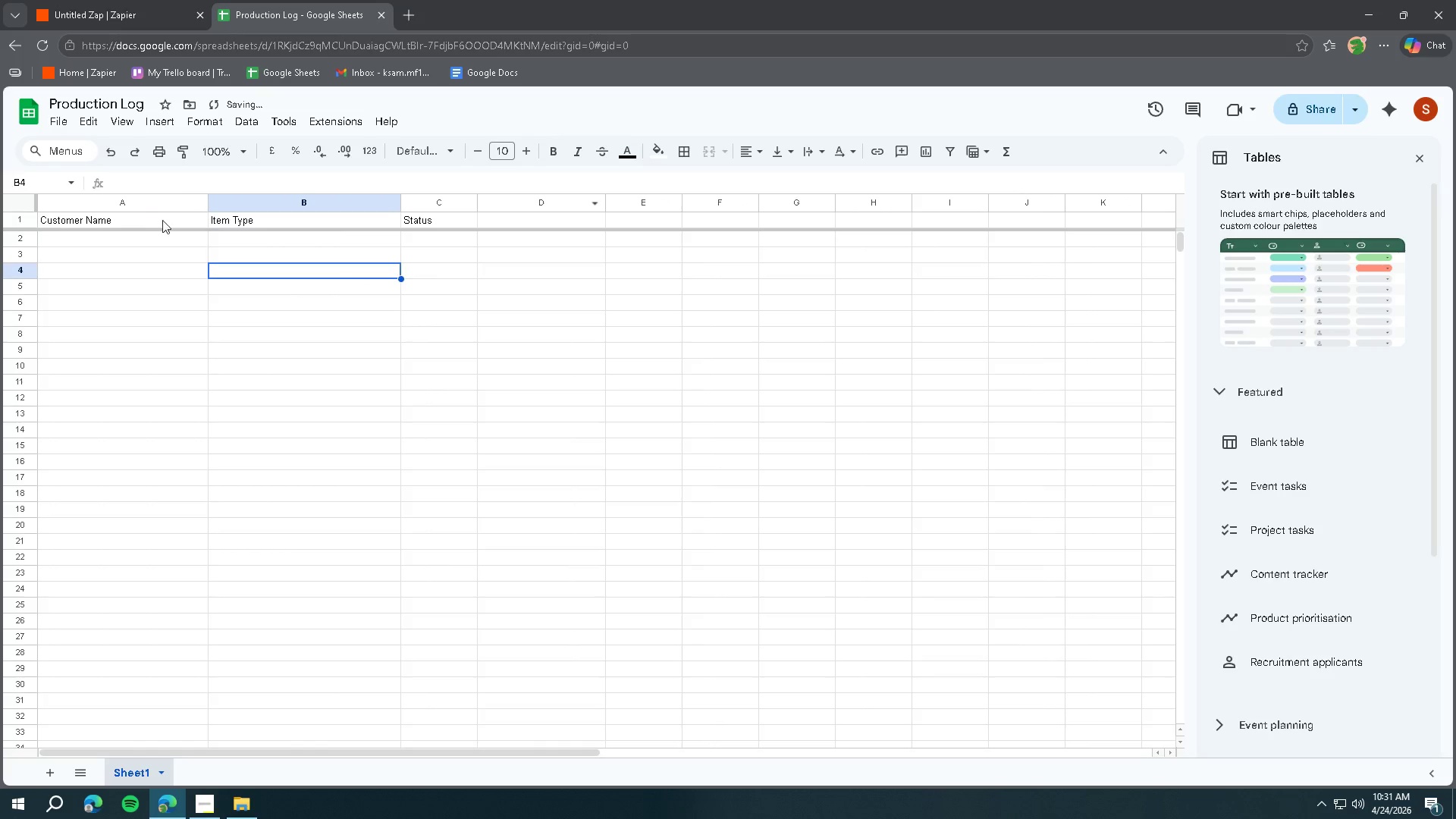 
left_click([114, 218])
 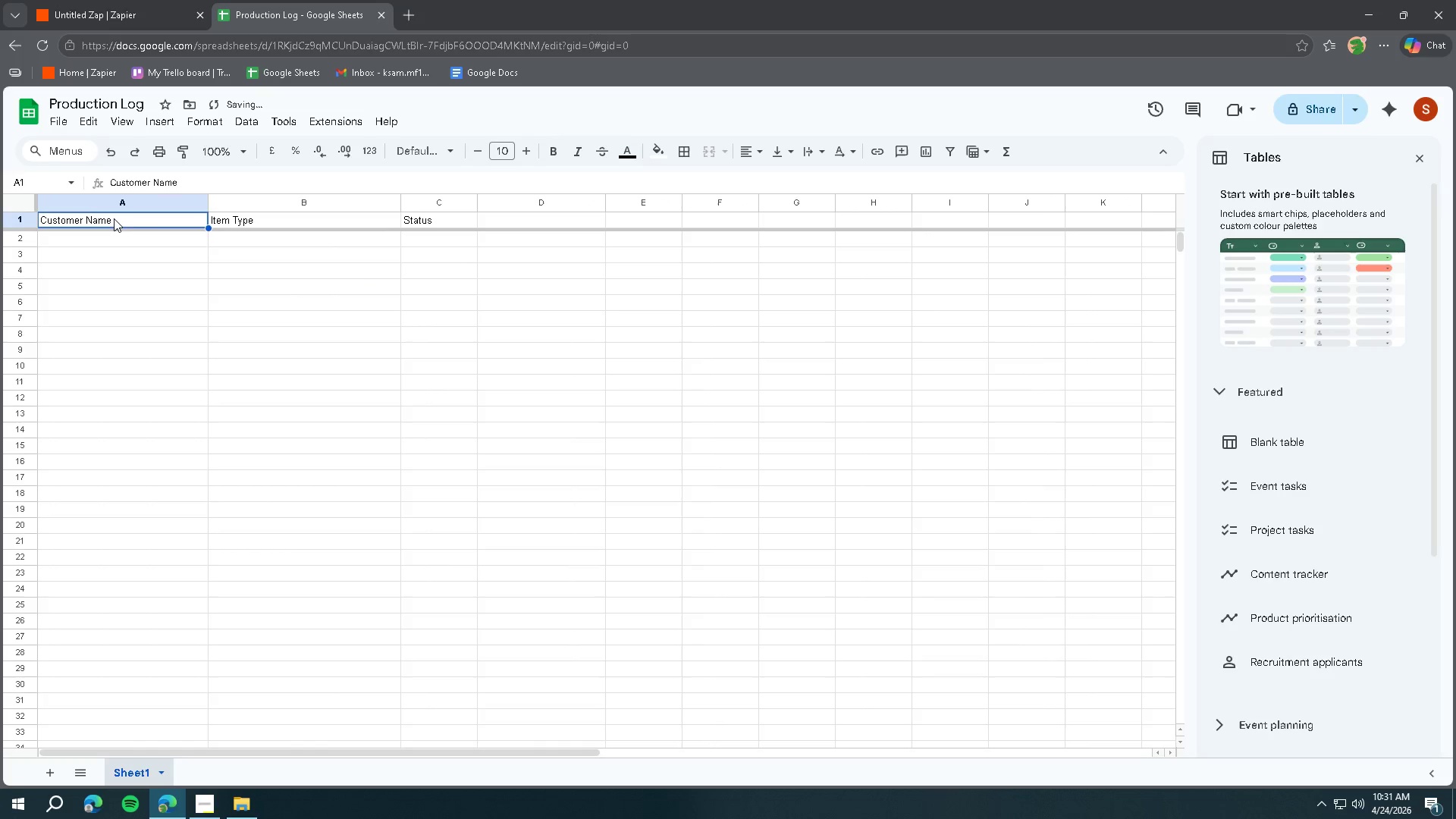 
key(Control+ControlLeft)
 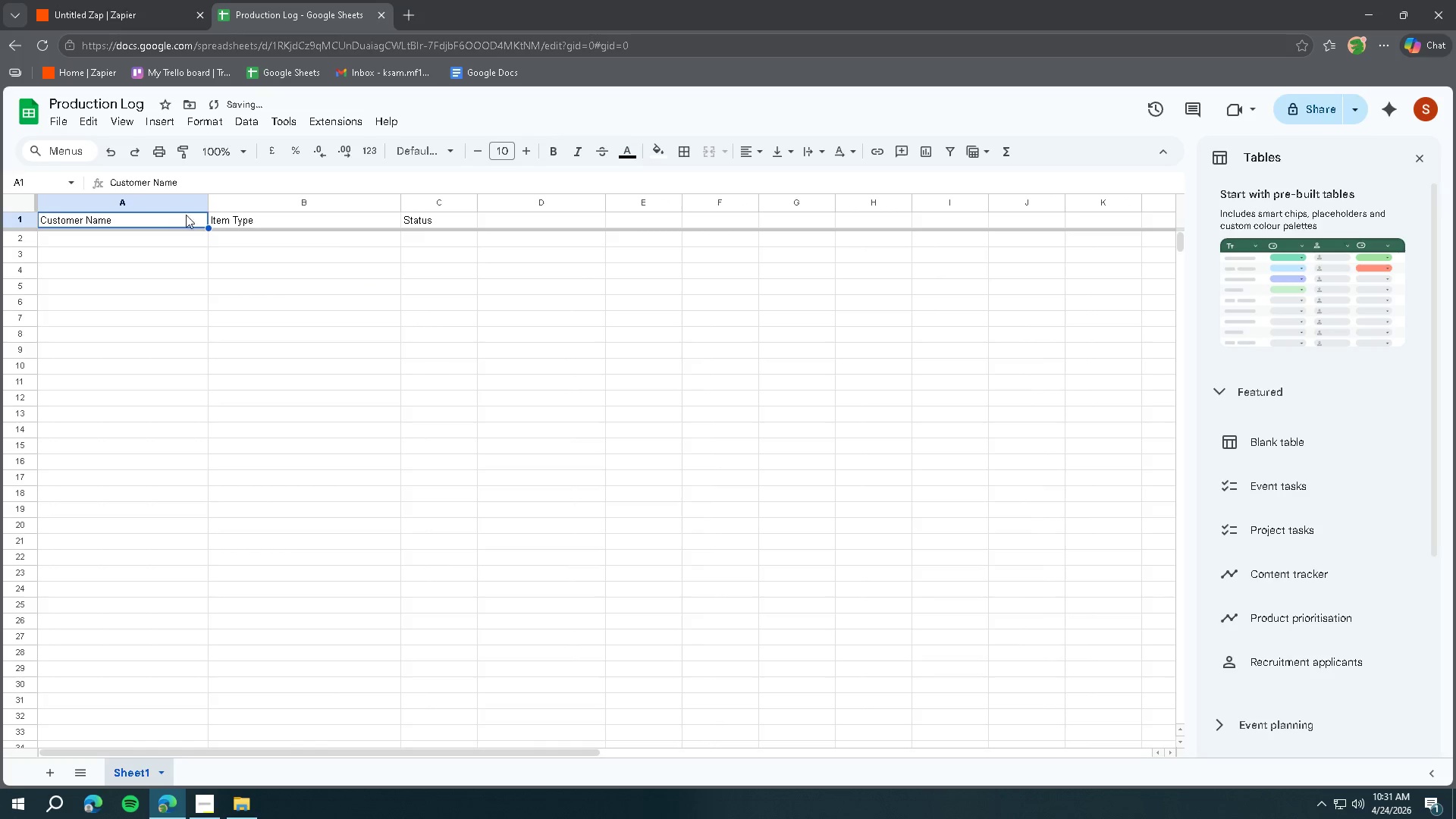 
key(Control+B)
 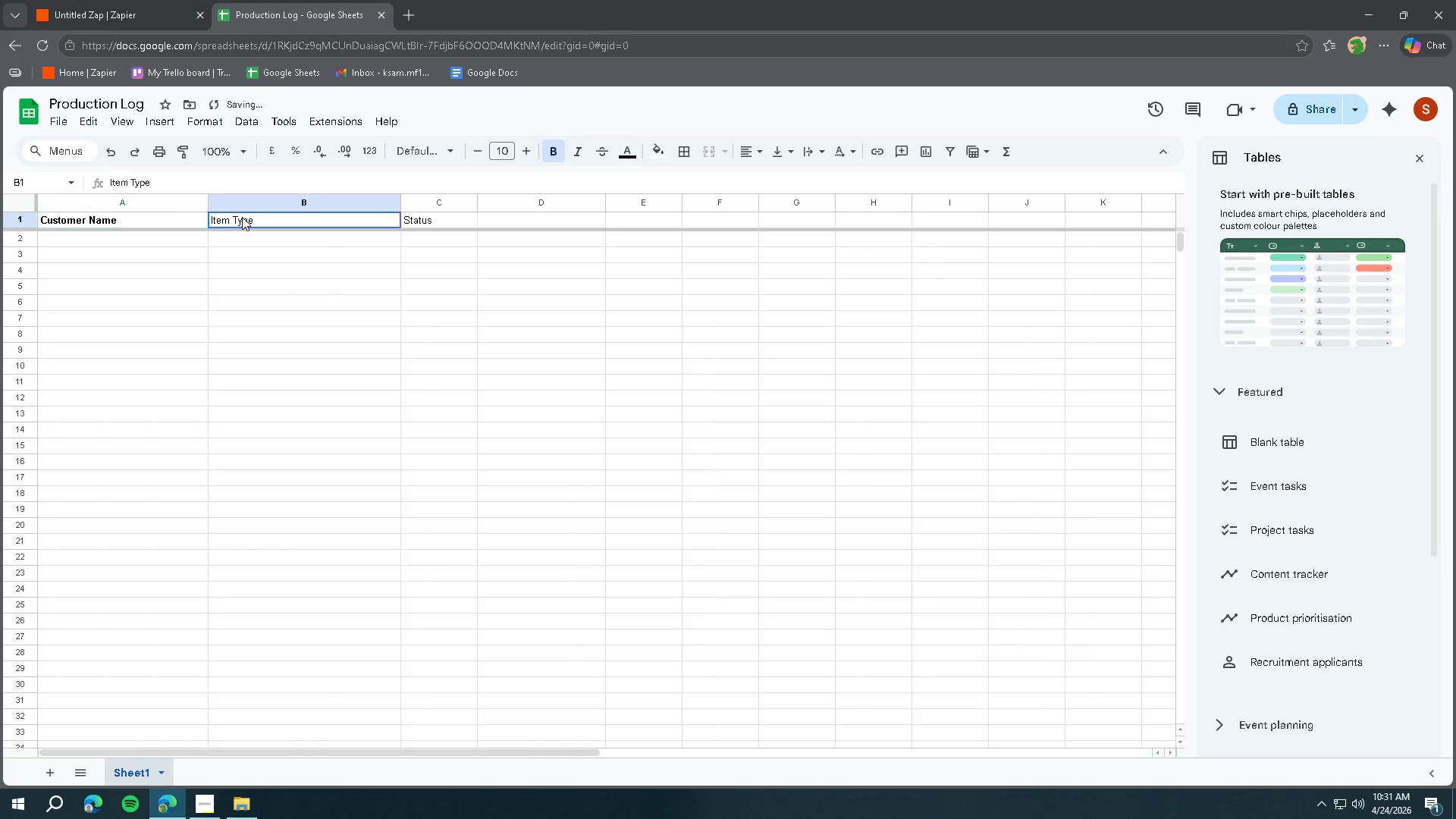 
key(Control+ControlLeft)
 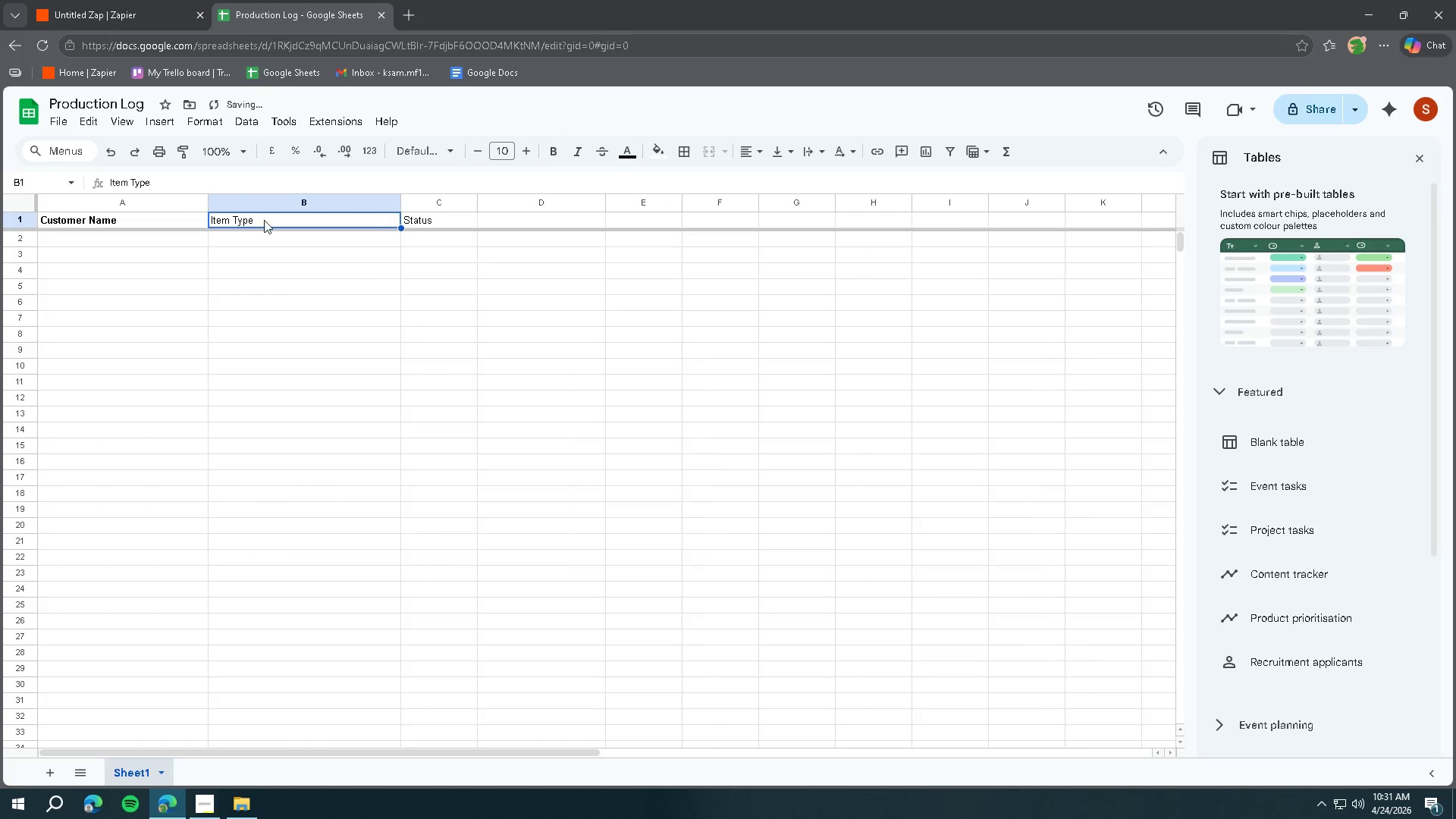 
key(Control+B)
 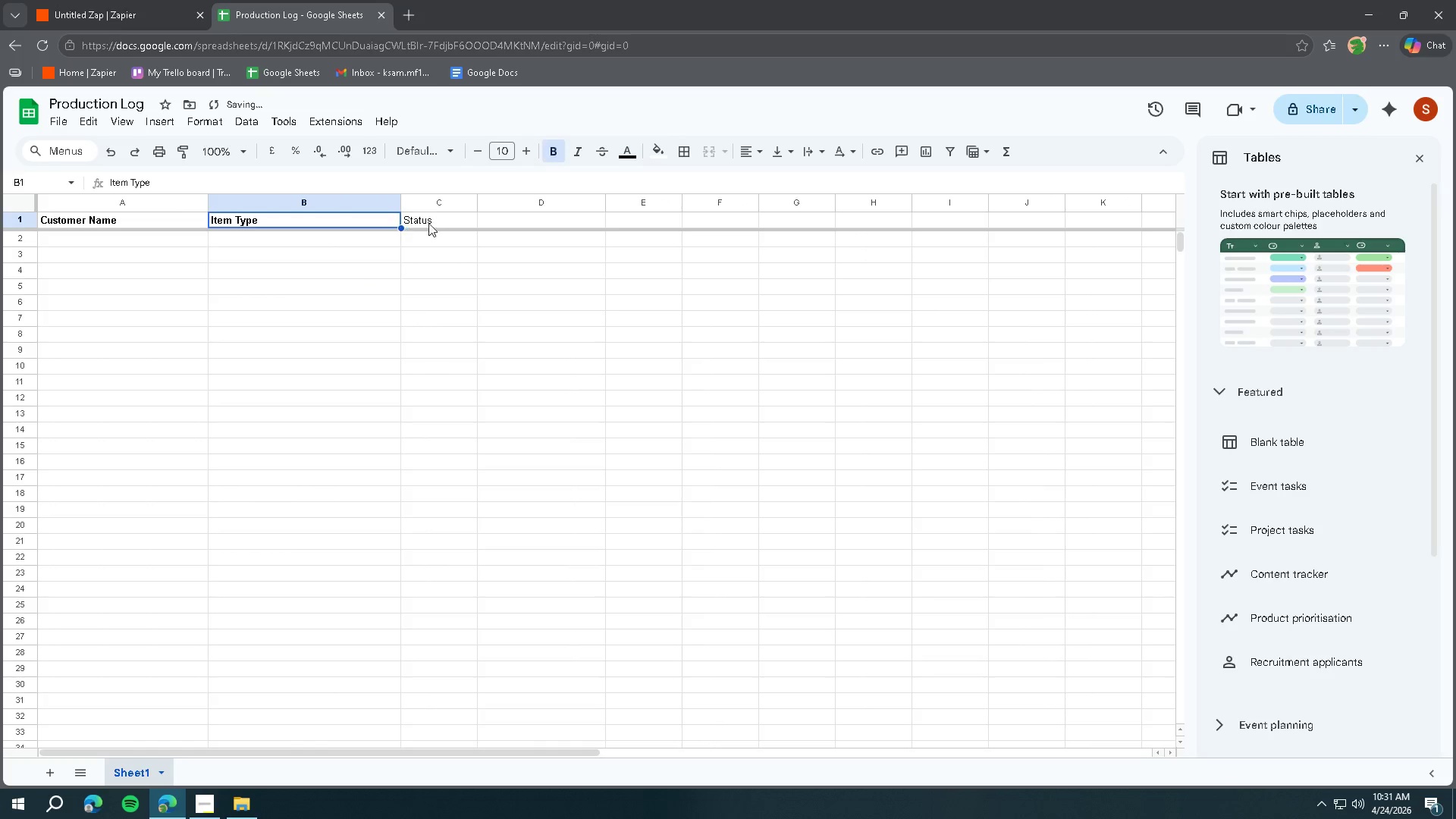 
left_click([437, 217])
 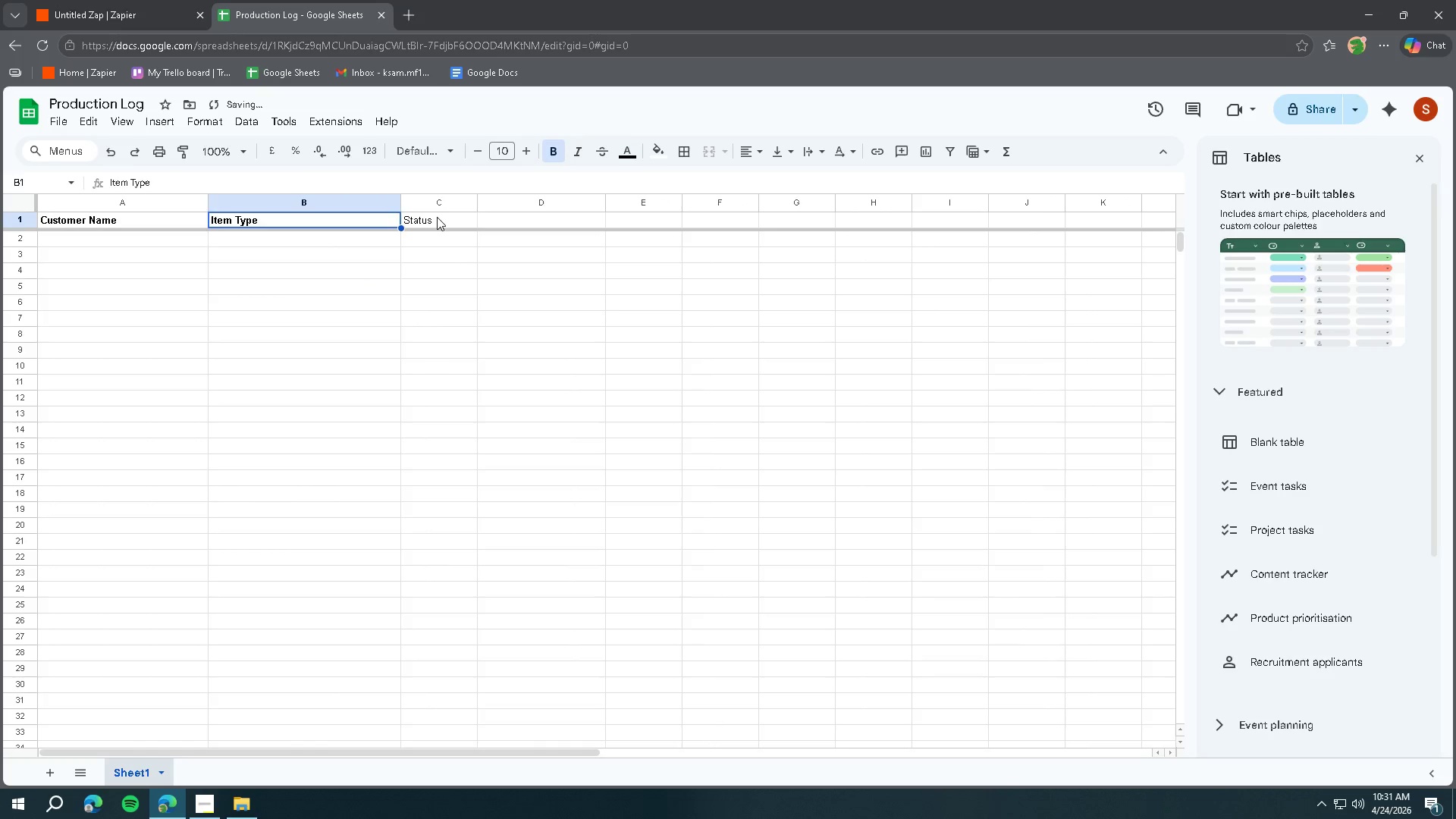 
key(Control+ControlLeft)
 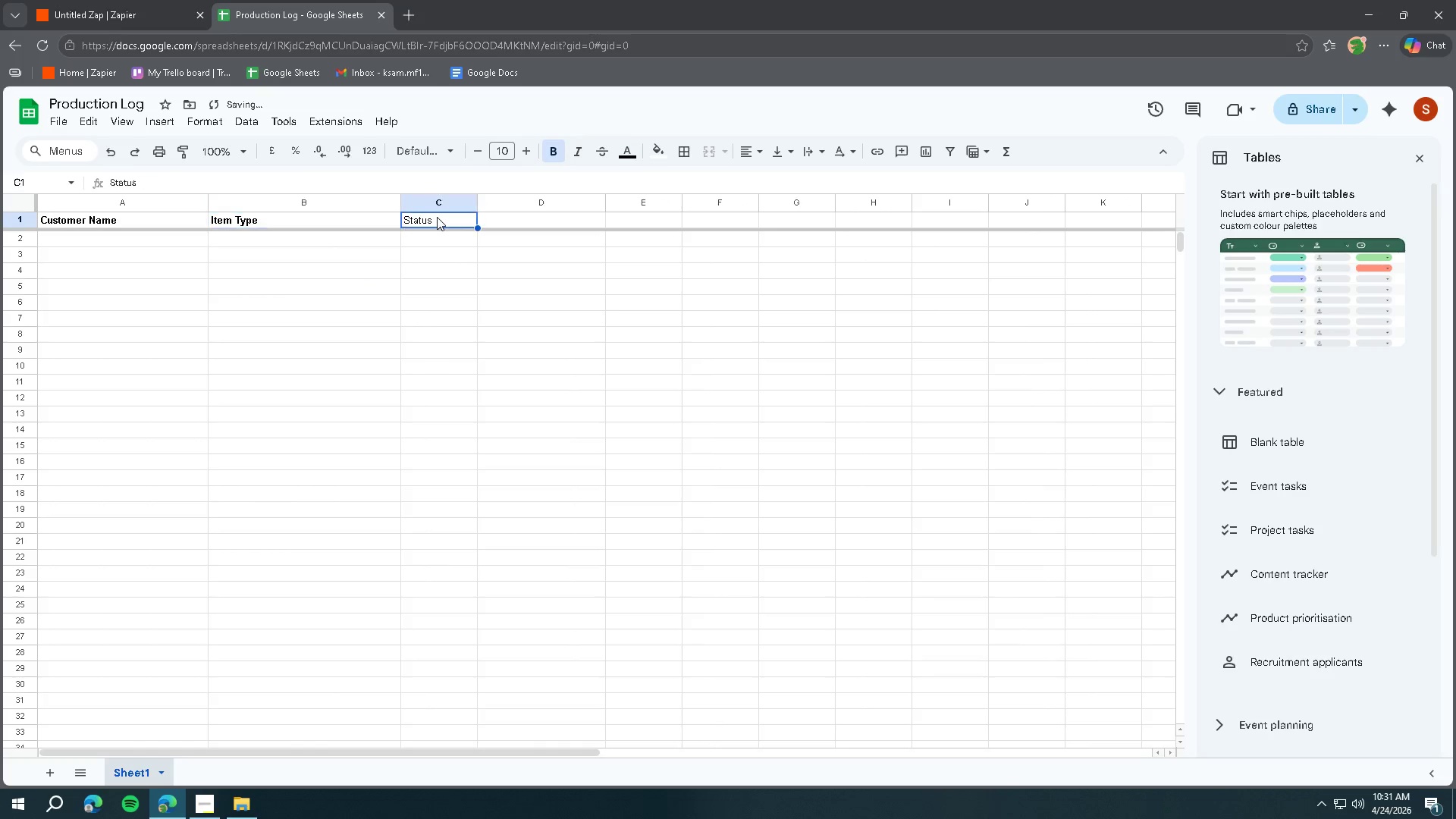 
key(Control+B)
 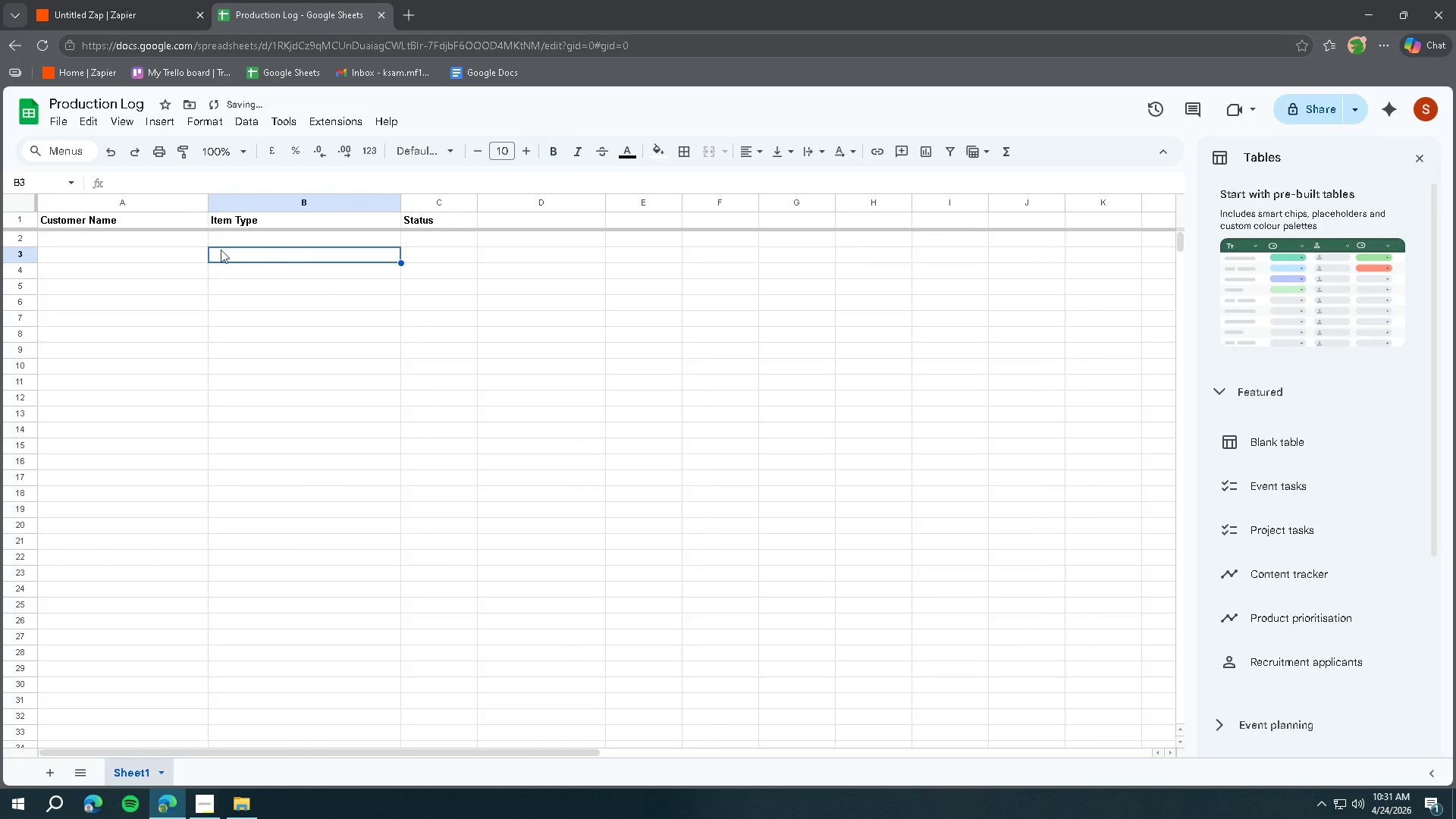 
triple_click([121, 220])
 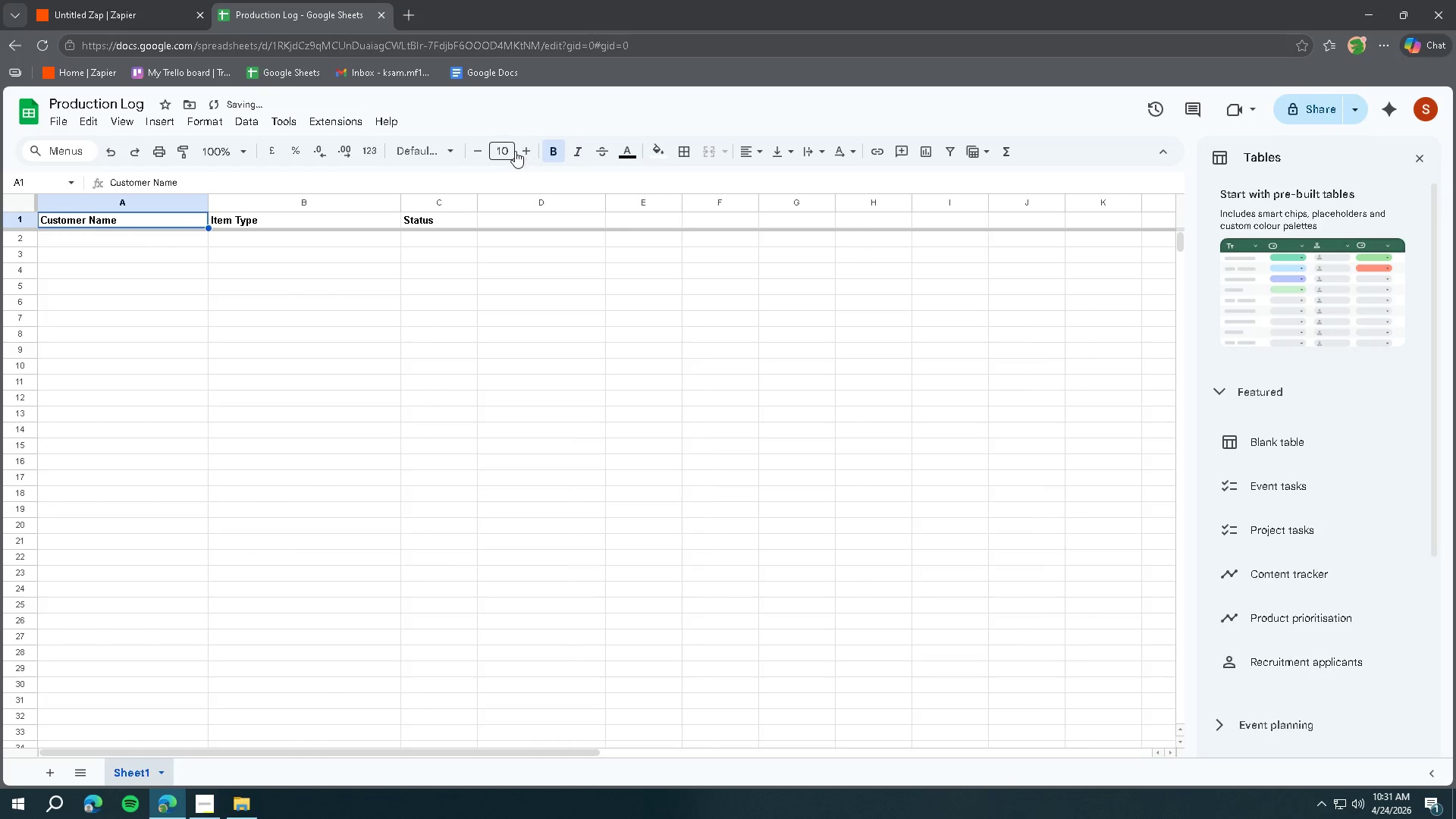 
double_click([526, 150])
 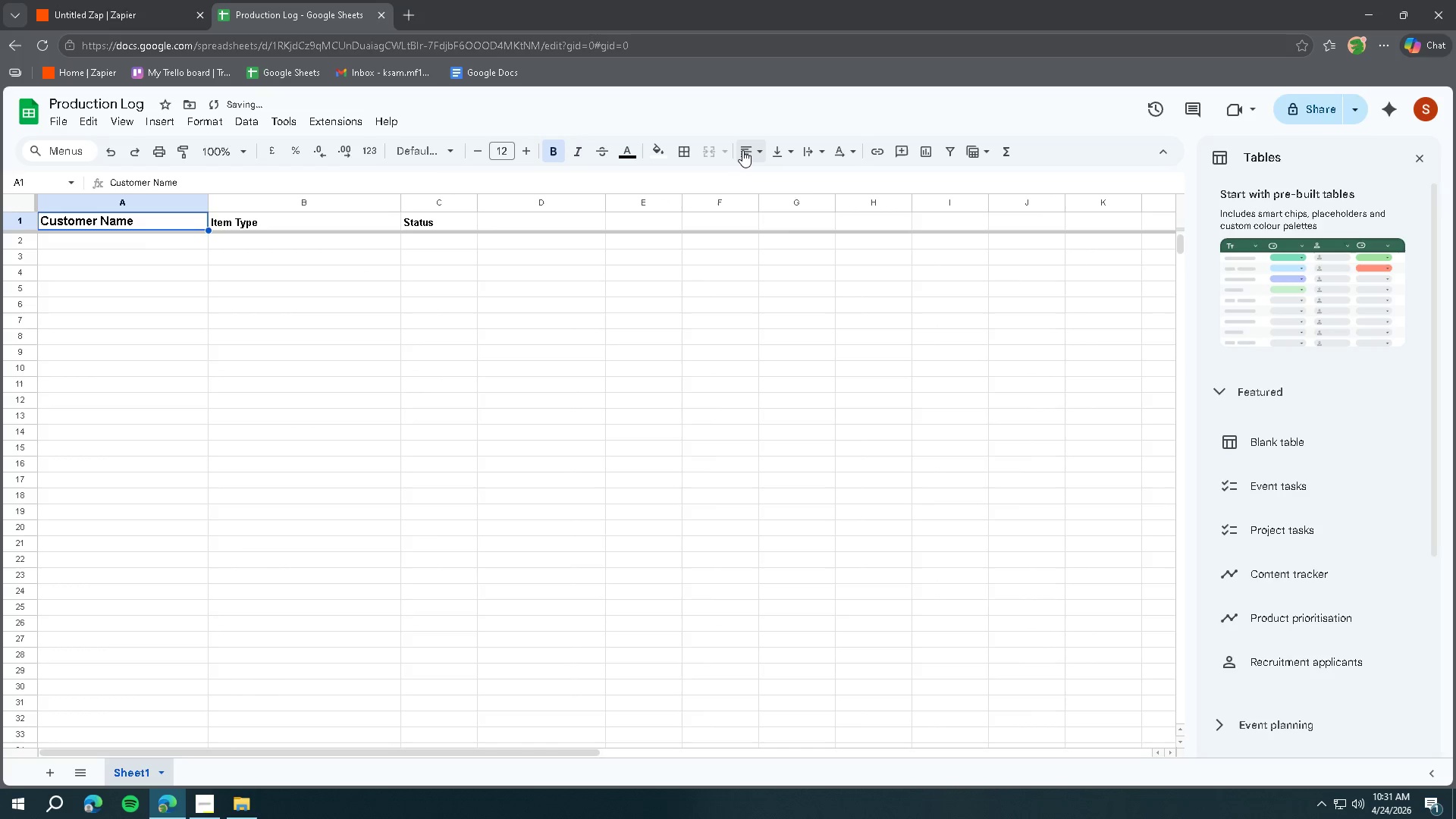 
left_click([745, 149])
 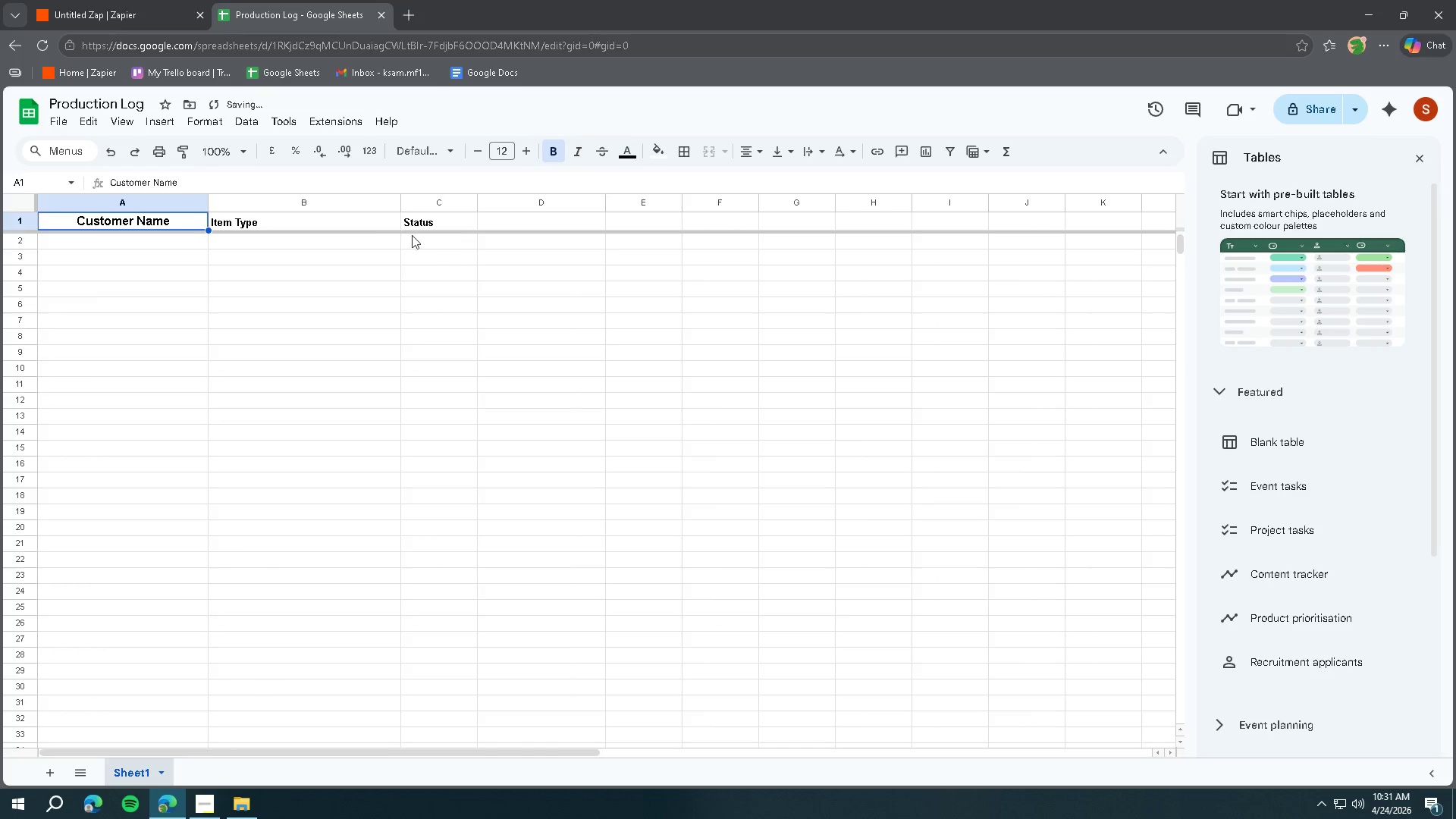 
triple_click([283, 222])
 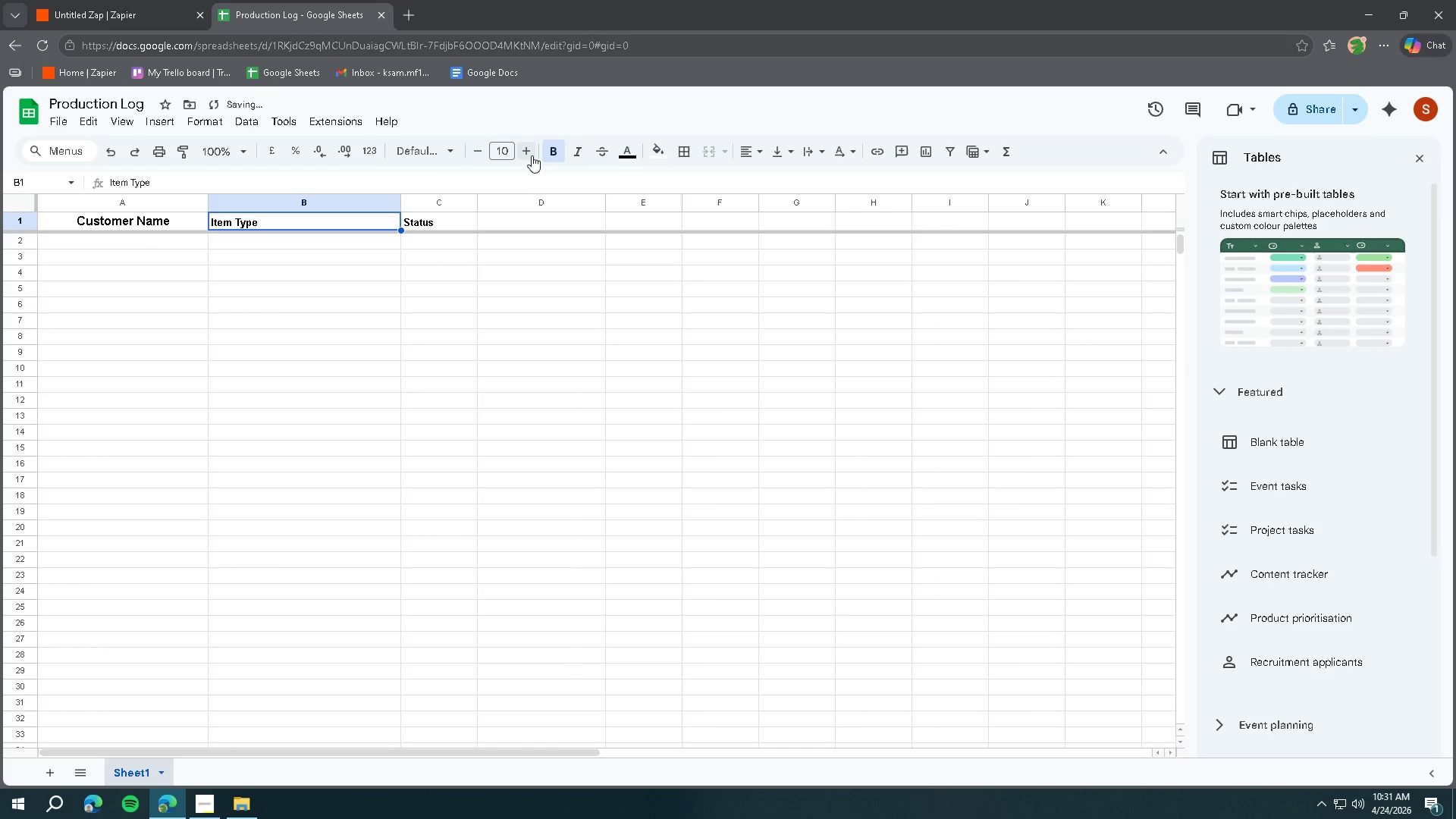 
double_click([529, 152])
 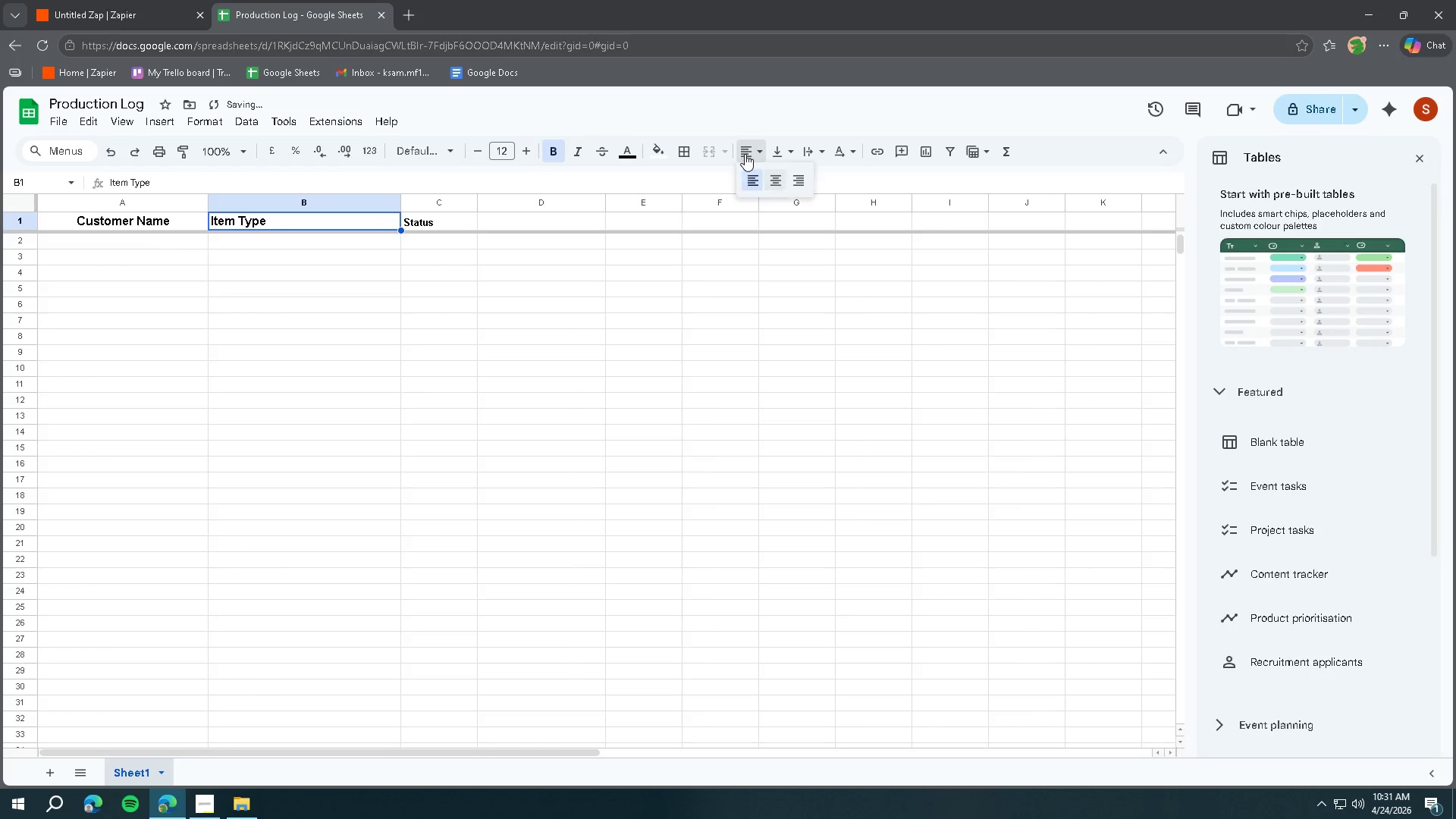 
double_click([780, 181])
 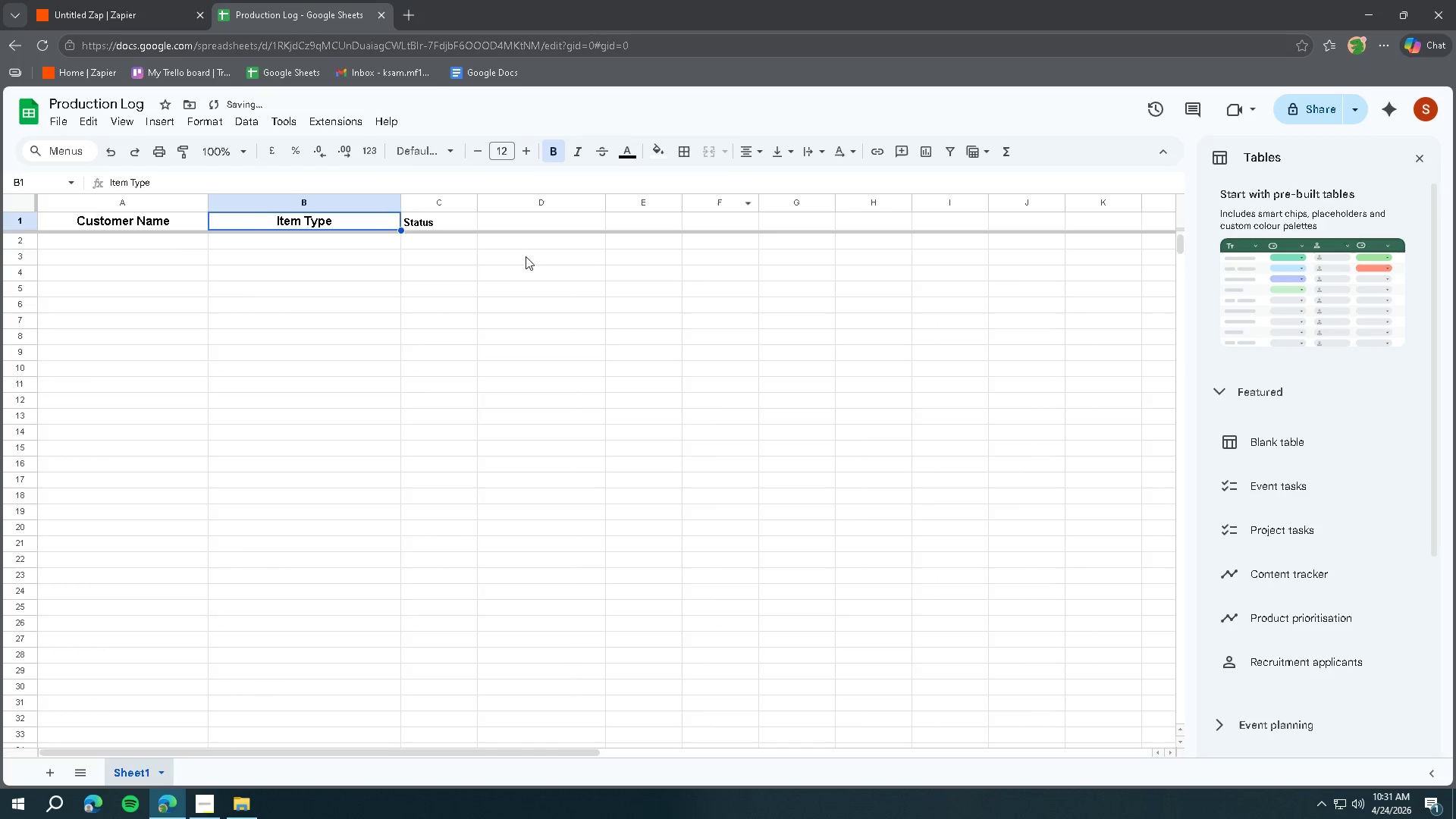 
left_click_drag(start_coordinate=[513, 258], to_coordinate=[514, 254])
 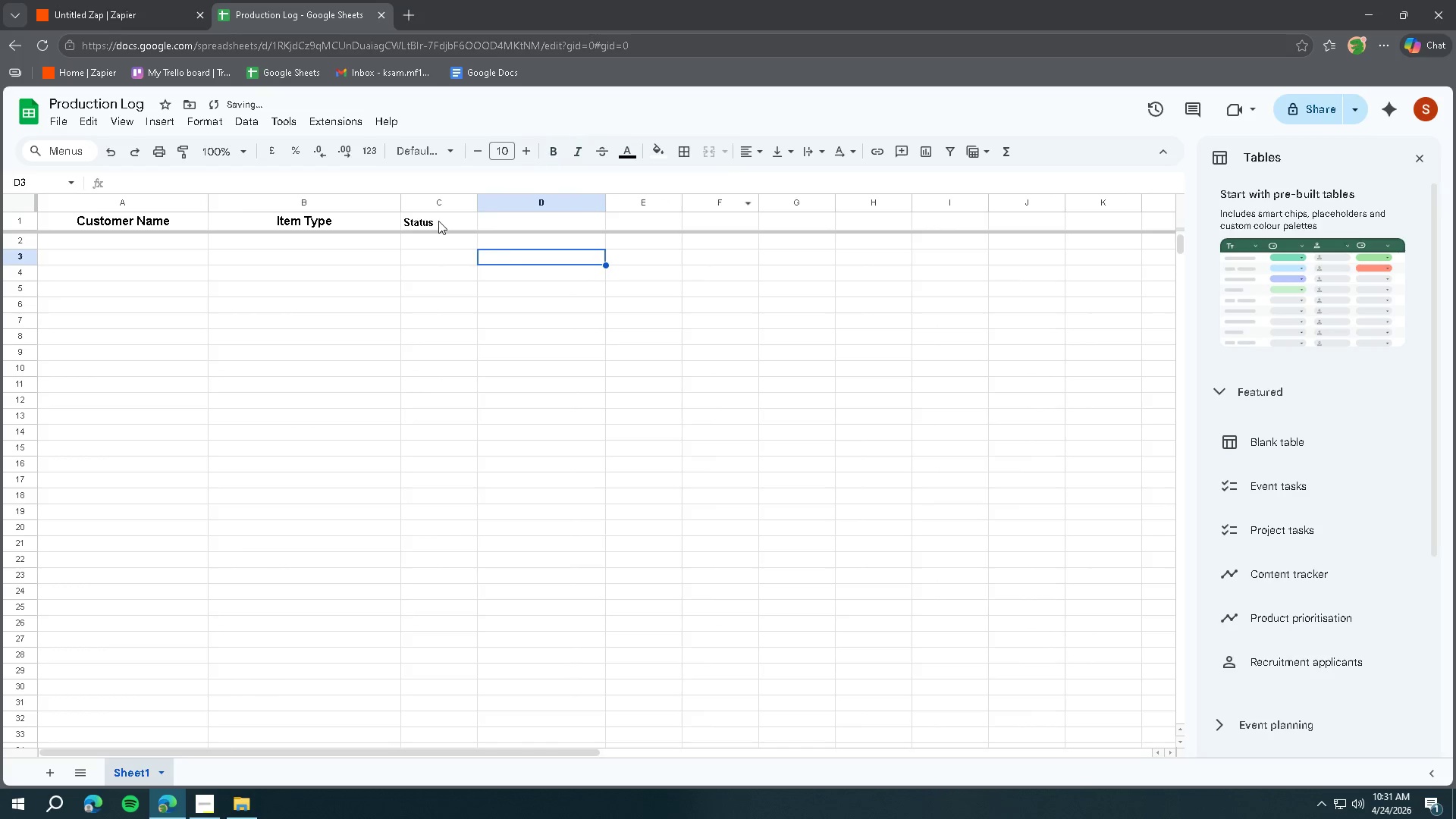 
triple_click([438, 221])
 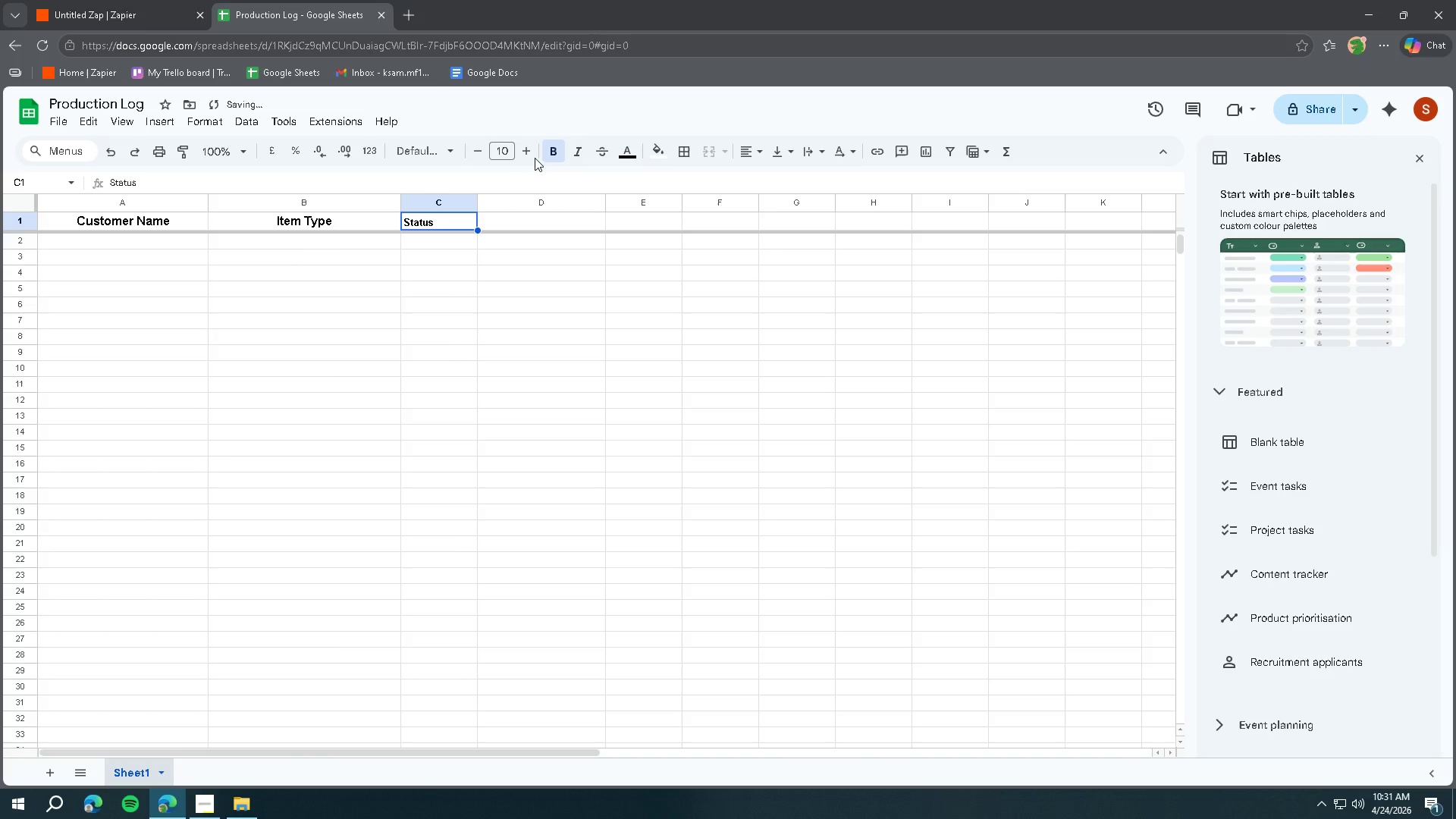 
double_click([523, 150])
 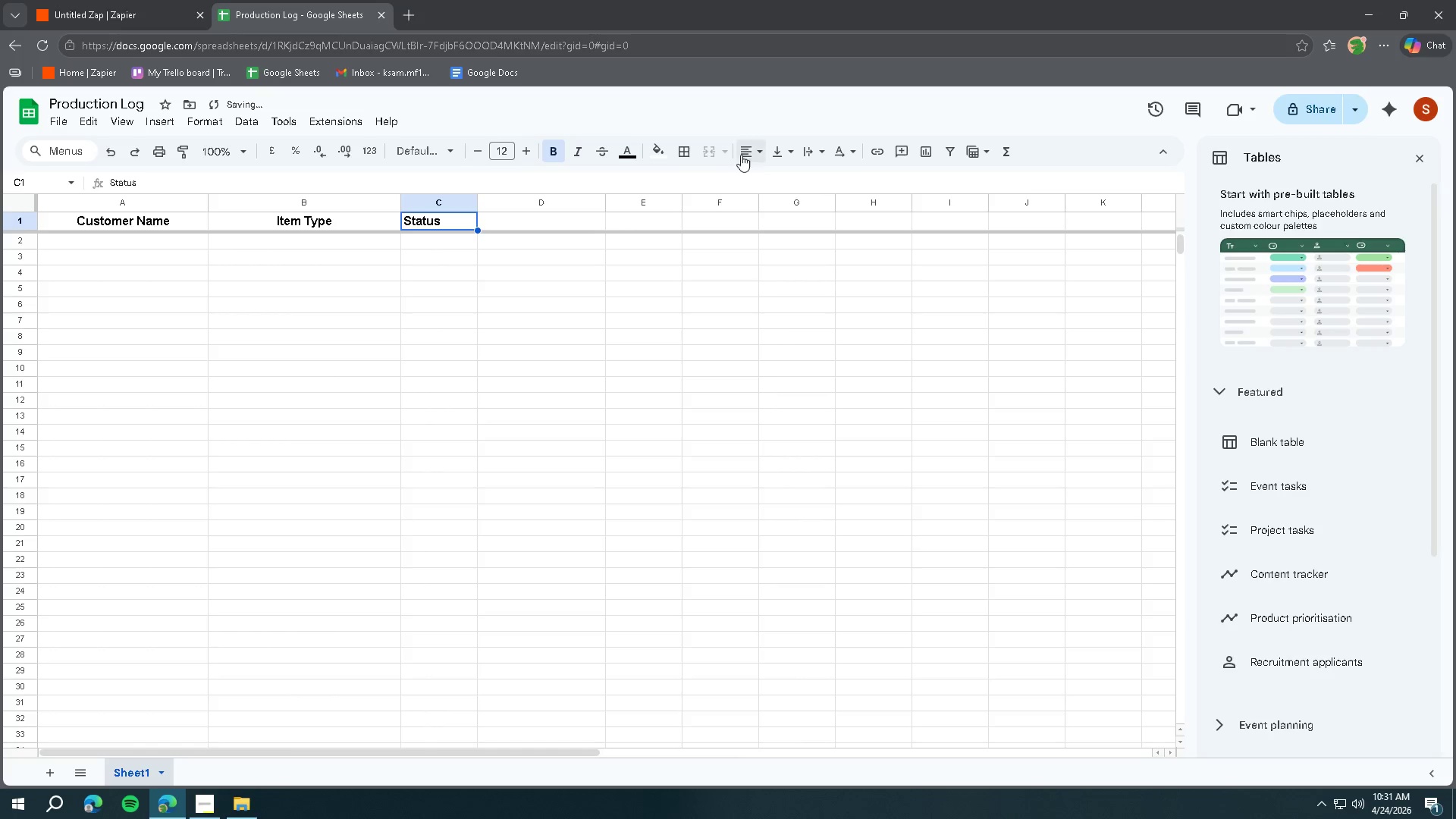 
left_click([755, 152])
 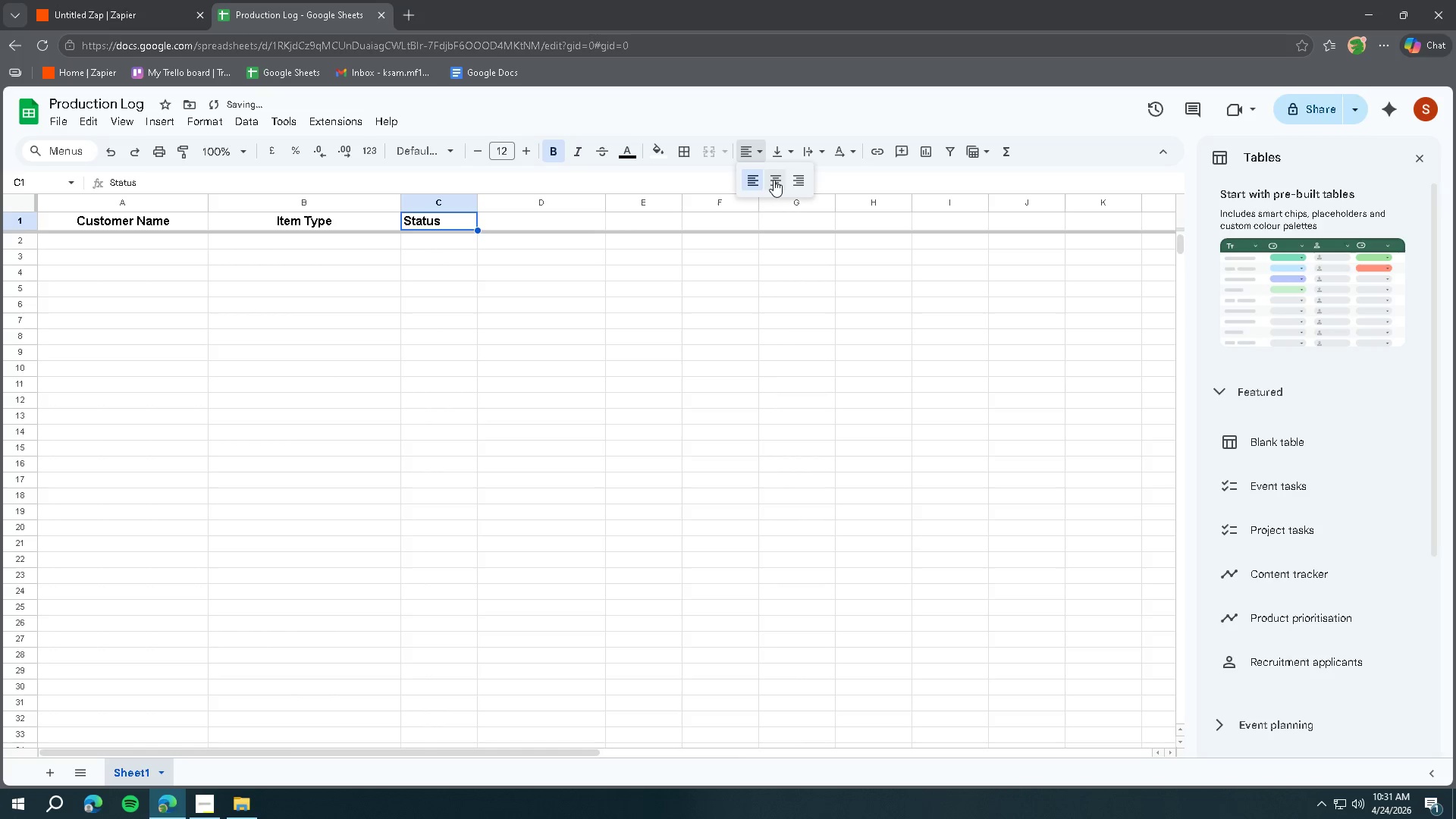 
left_click([775, 181])